 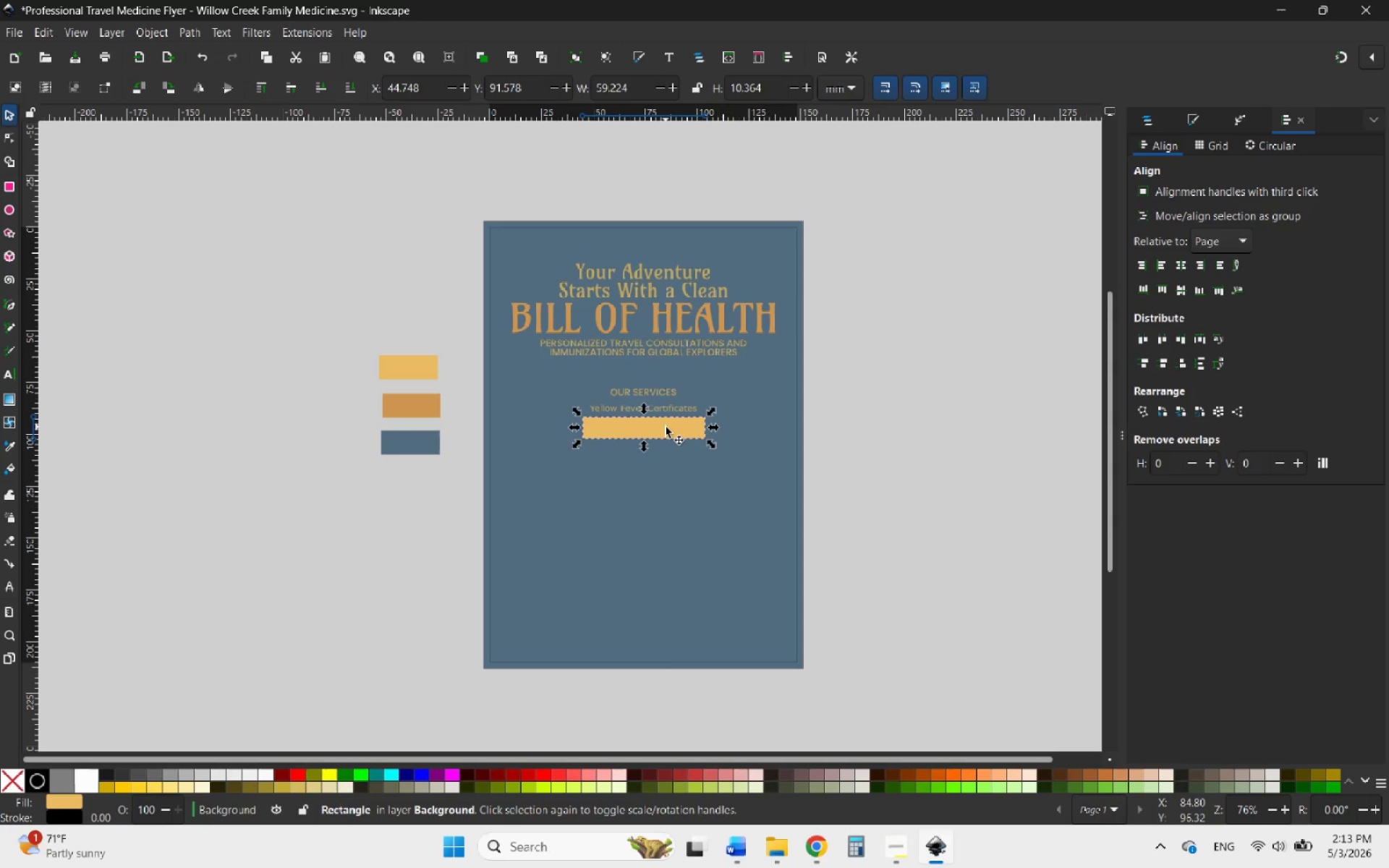 
left_click([12, 139])
 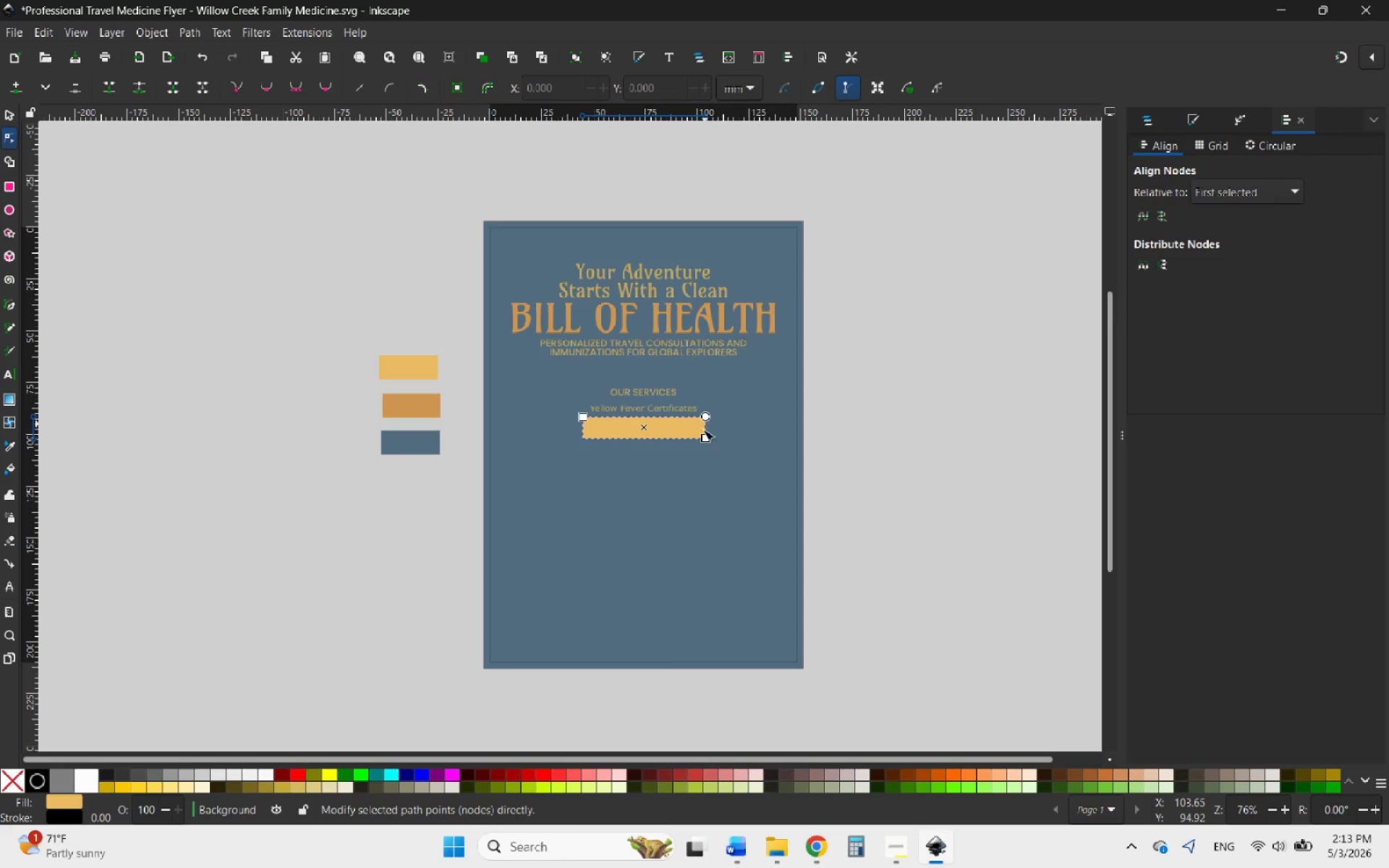 
hold_key(key=AltLeft, duration=0.98)
scroll: coordinate [700, 433], scroll_direction: up, amount: 2.0
 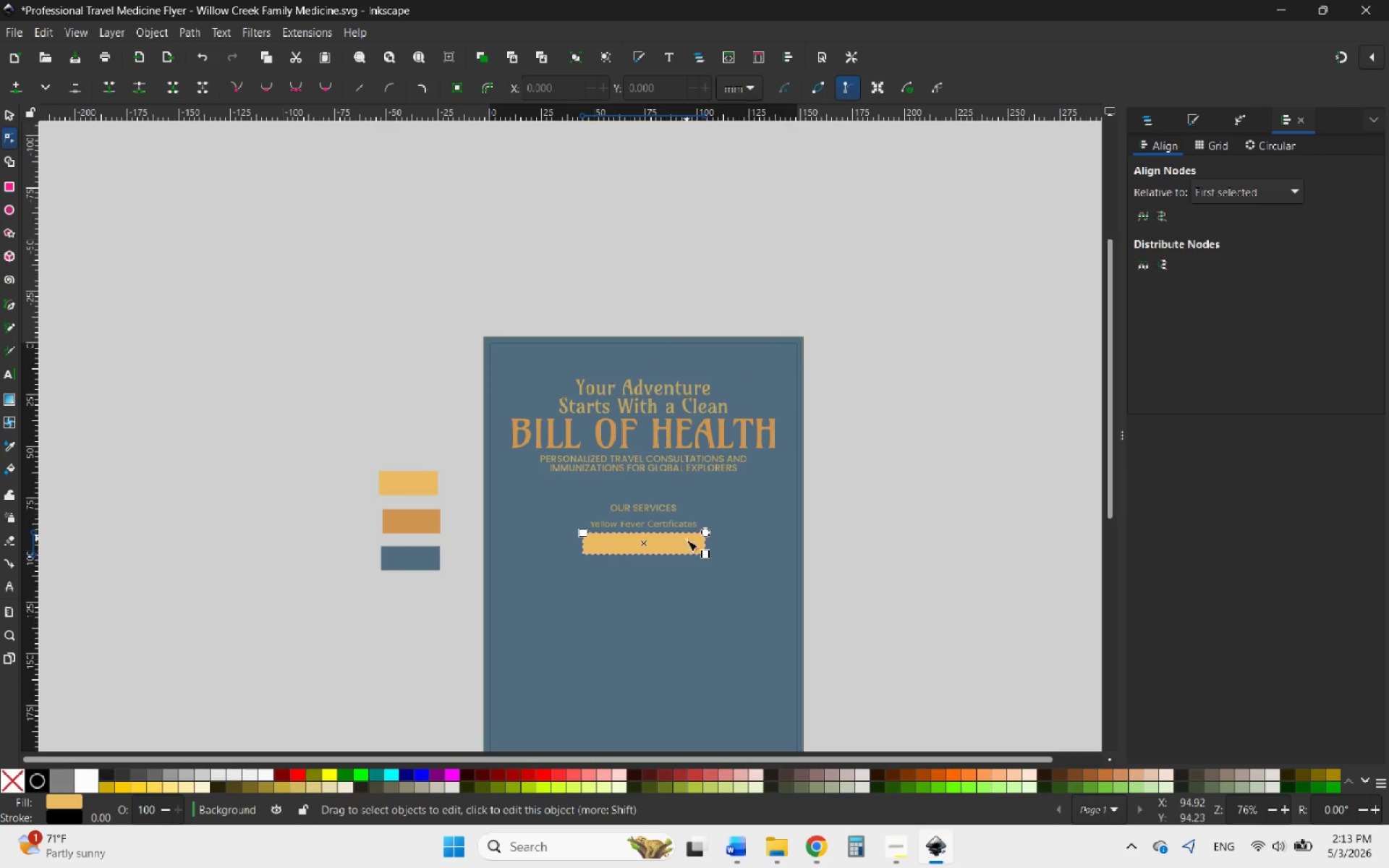 
hold_key(key=ControlLeft, duration=0.75)
scroll: coordinate [687, 552], scroll_direction: up, amount: 2.0
 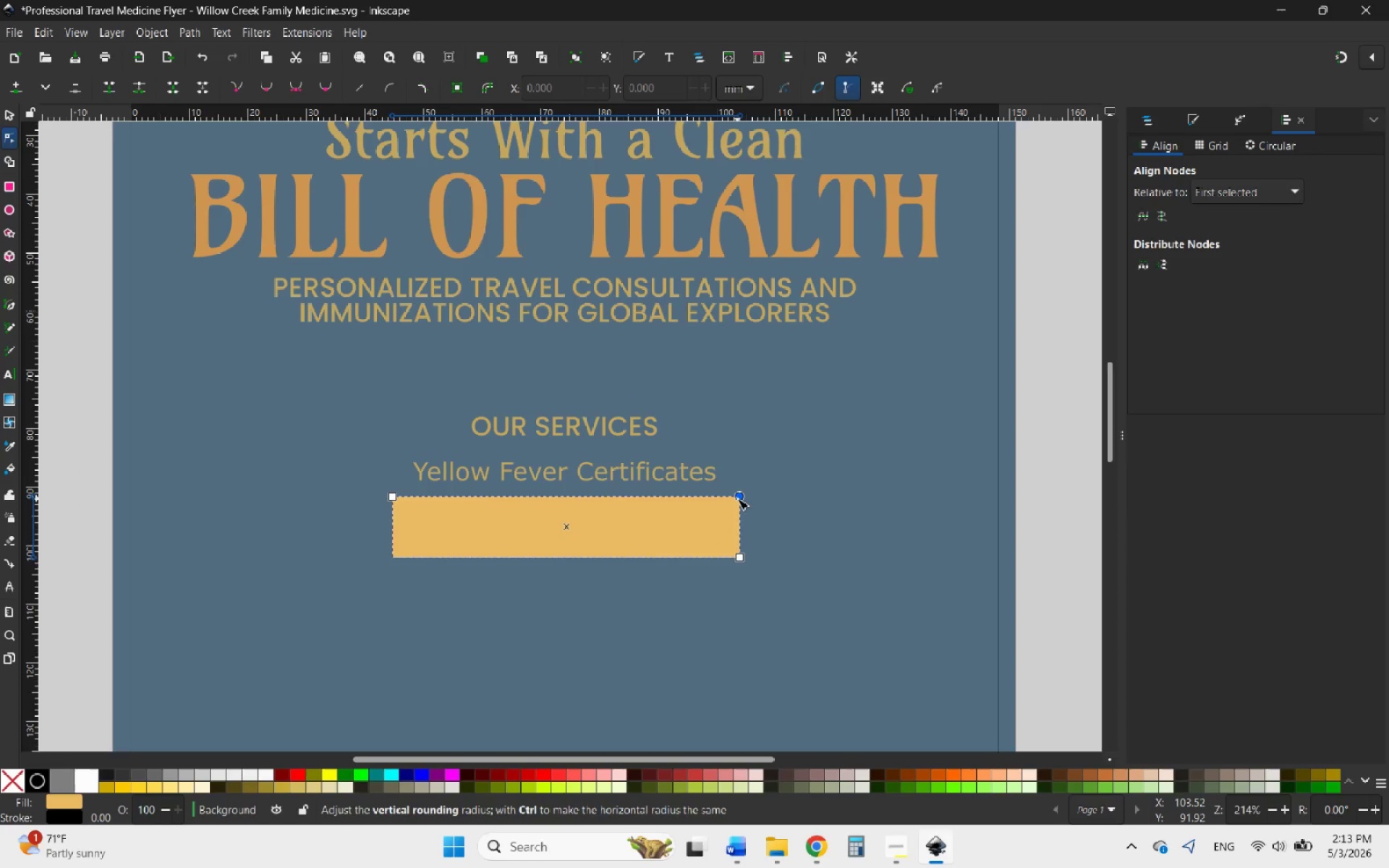 
left_click_drag(start_coordinate=[737, 498], to_coordinate=[713, 545])
 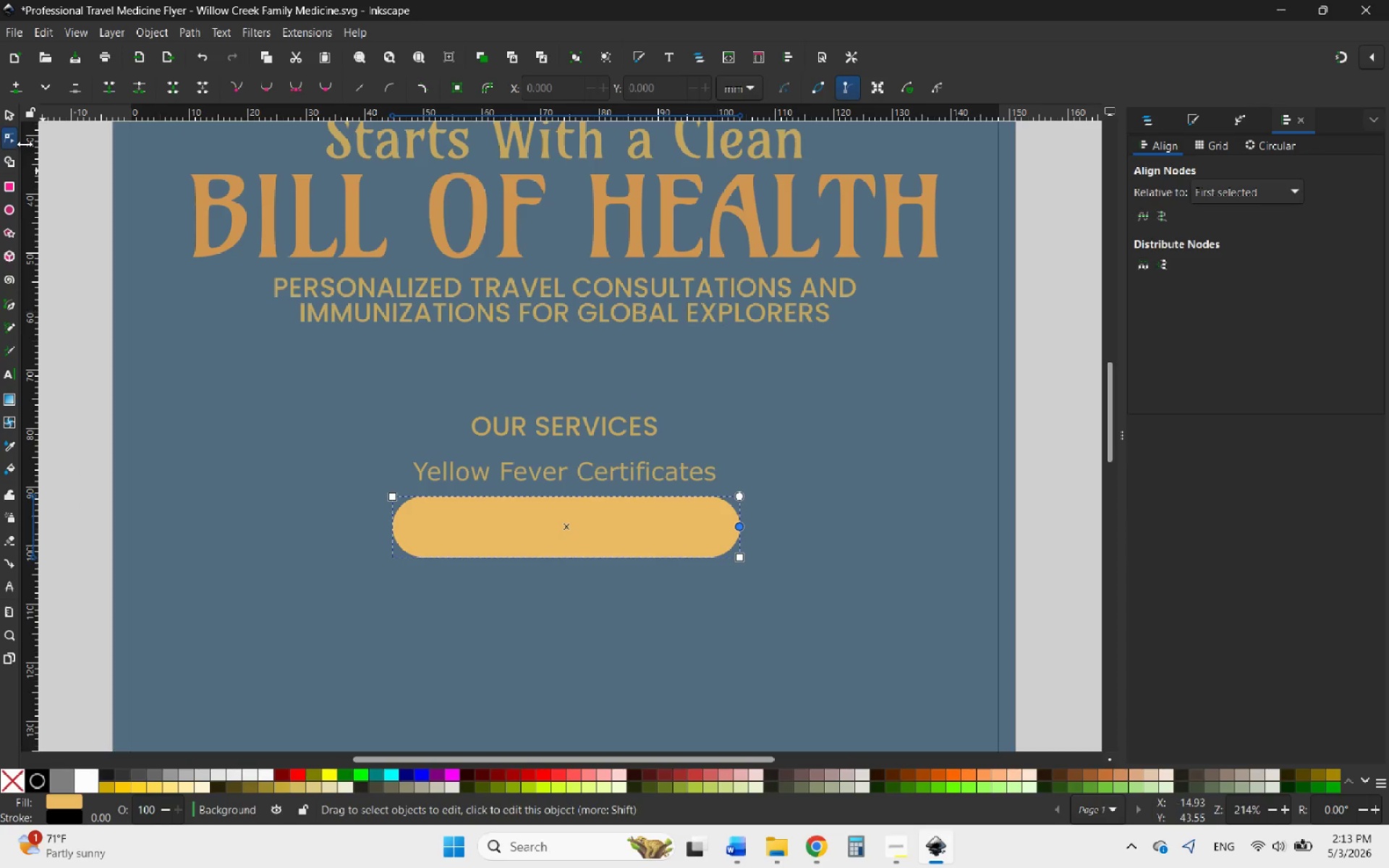 
left_click([9, 111])
 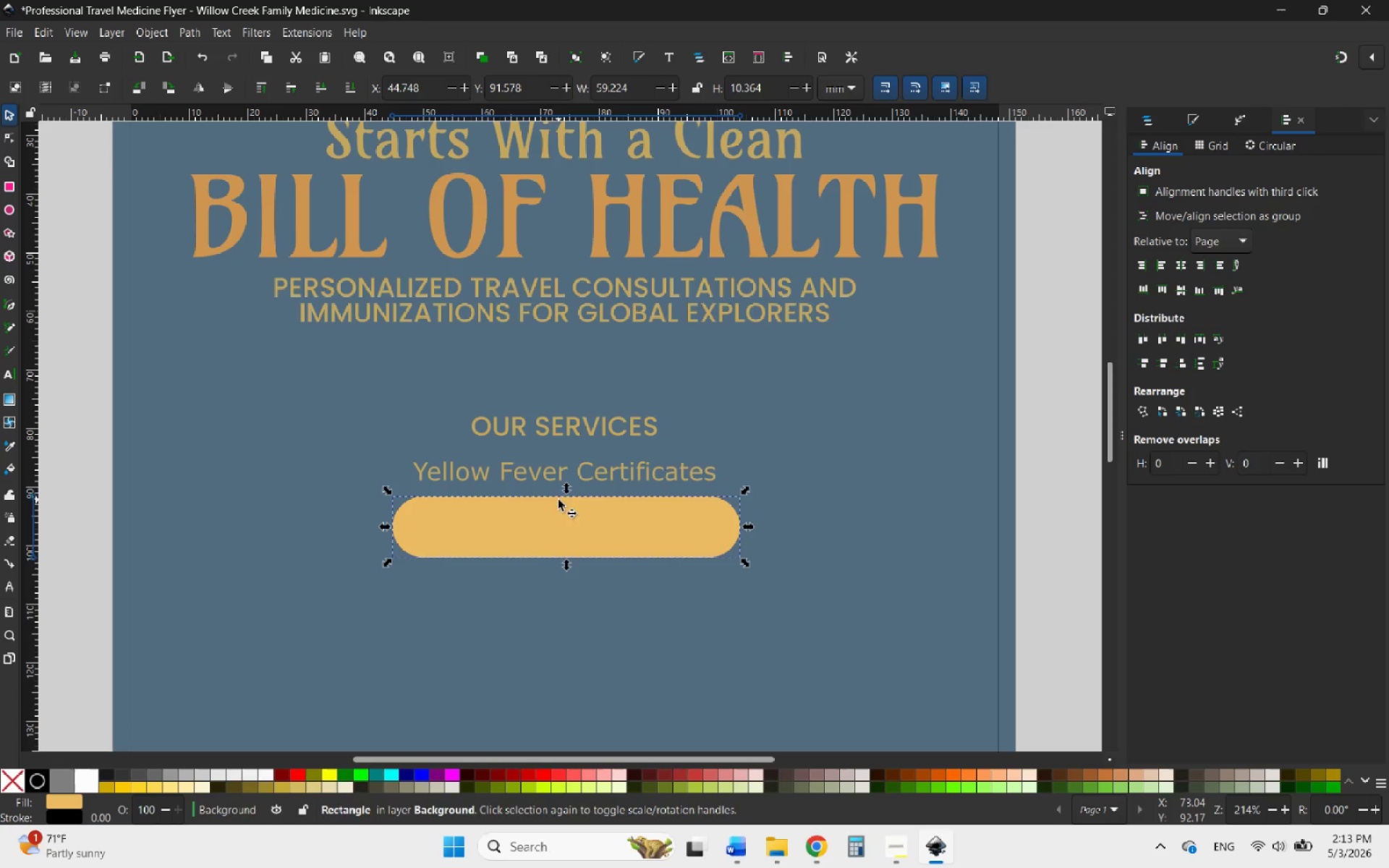 
left_click_drag(start_coordinate=[566, 485], to_coordinate=[596, 503])
 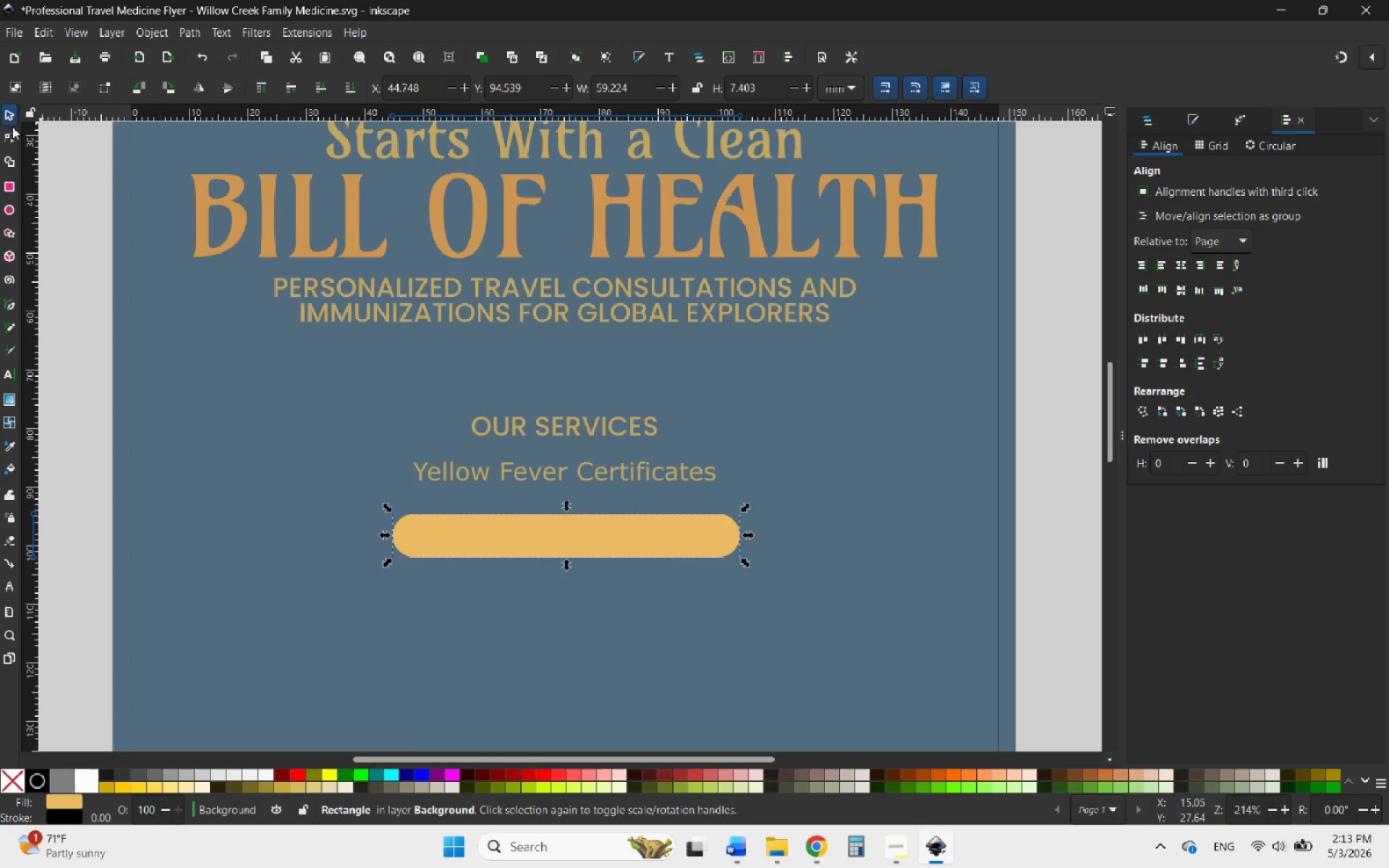 
left_click([5, 135])